 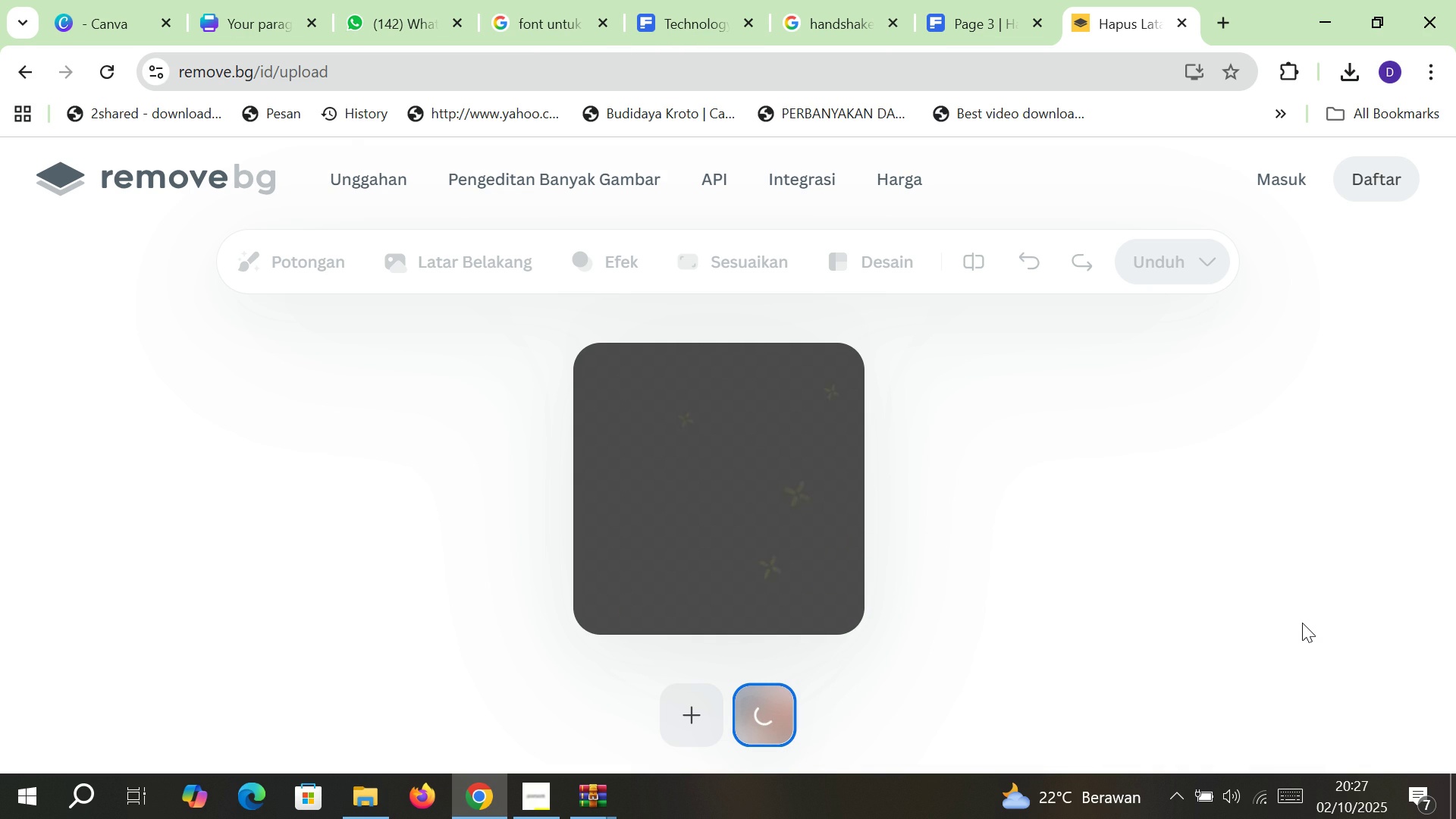 
scroll: coordinate [871, 422], scroll_direction: down, amount: 3.0
 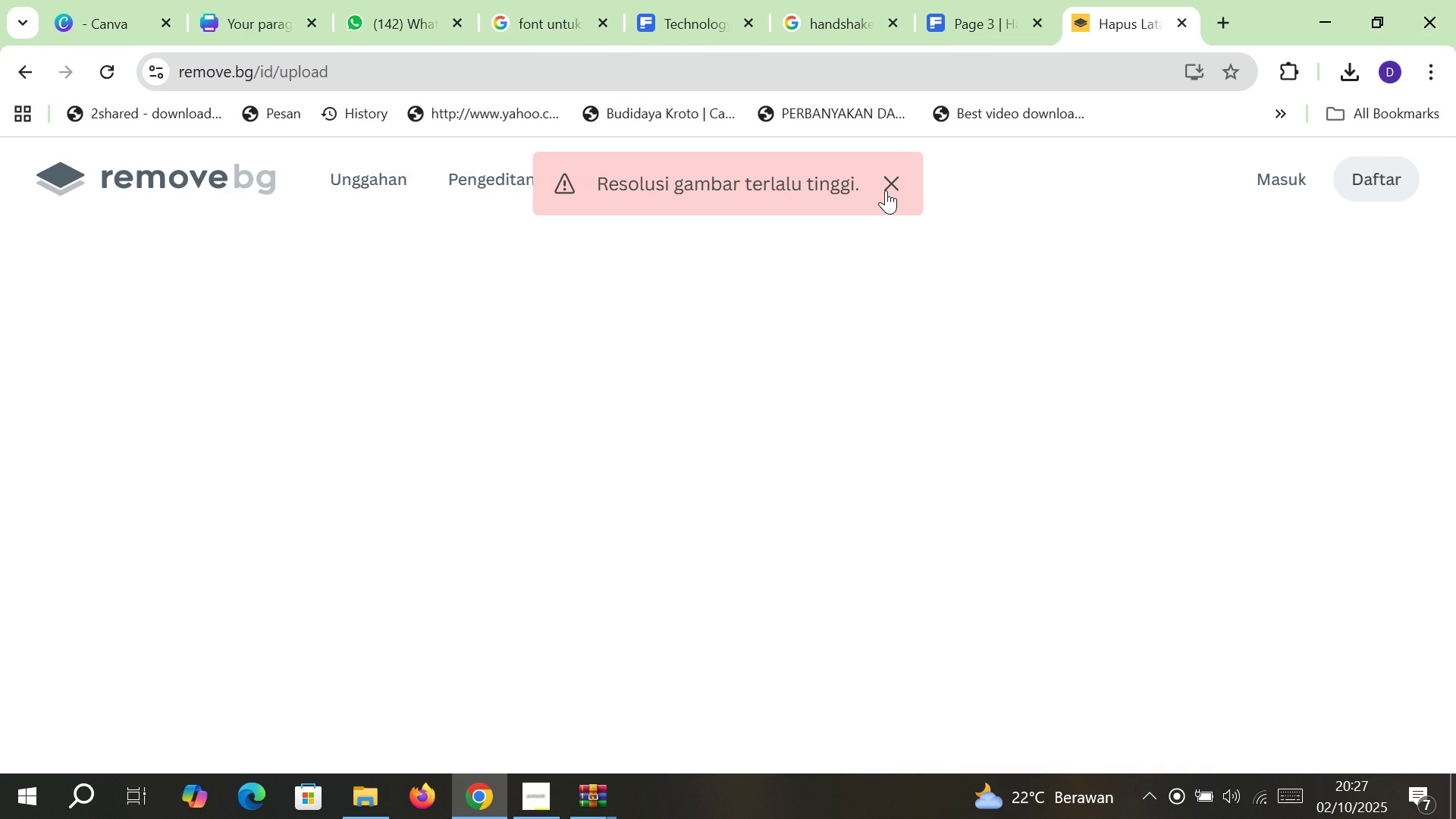 
left_click([886, 190])
 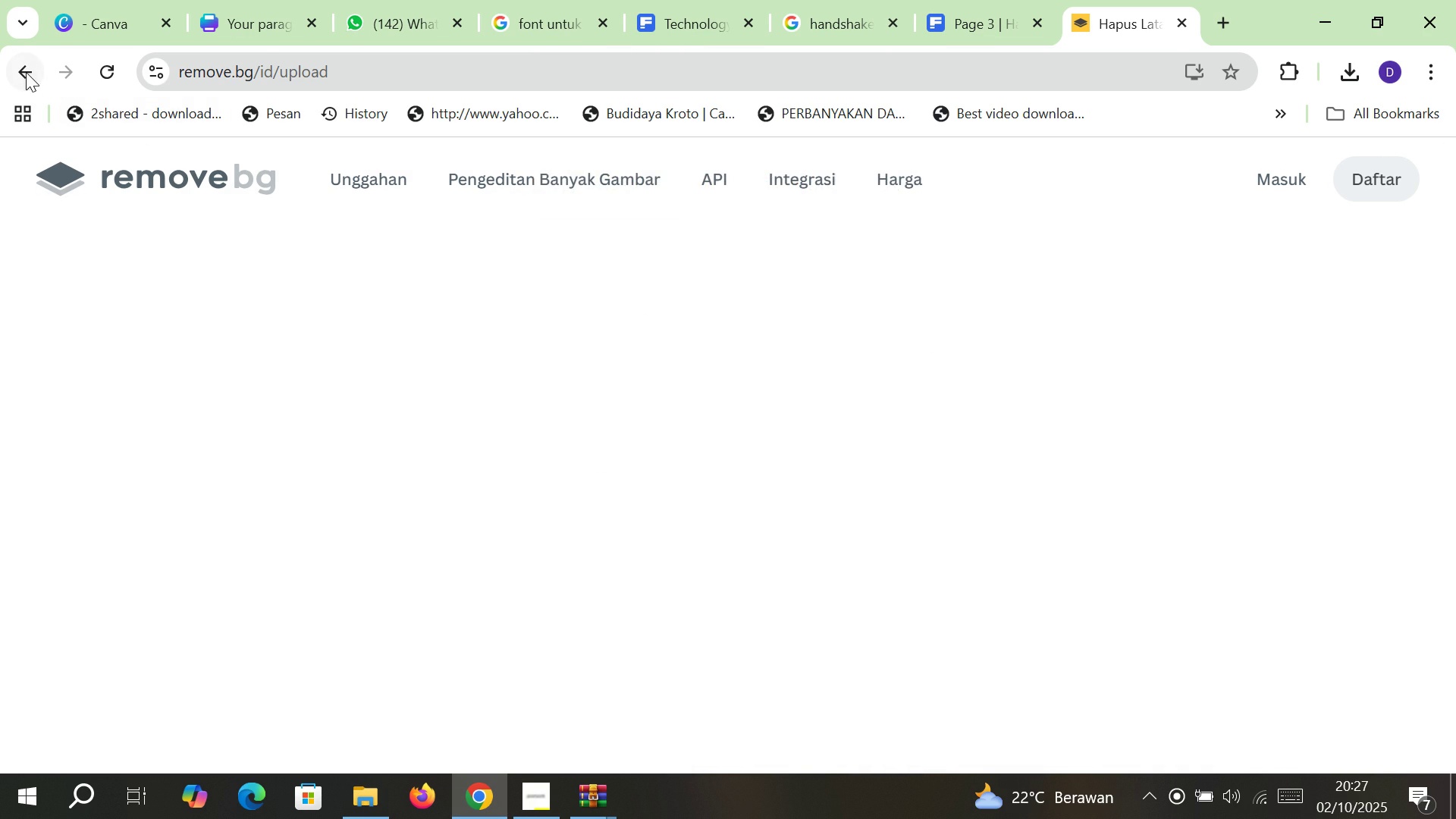 
double_click([26, 72])
 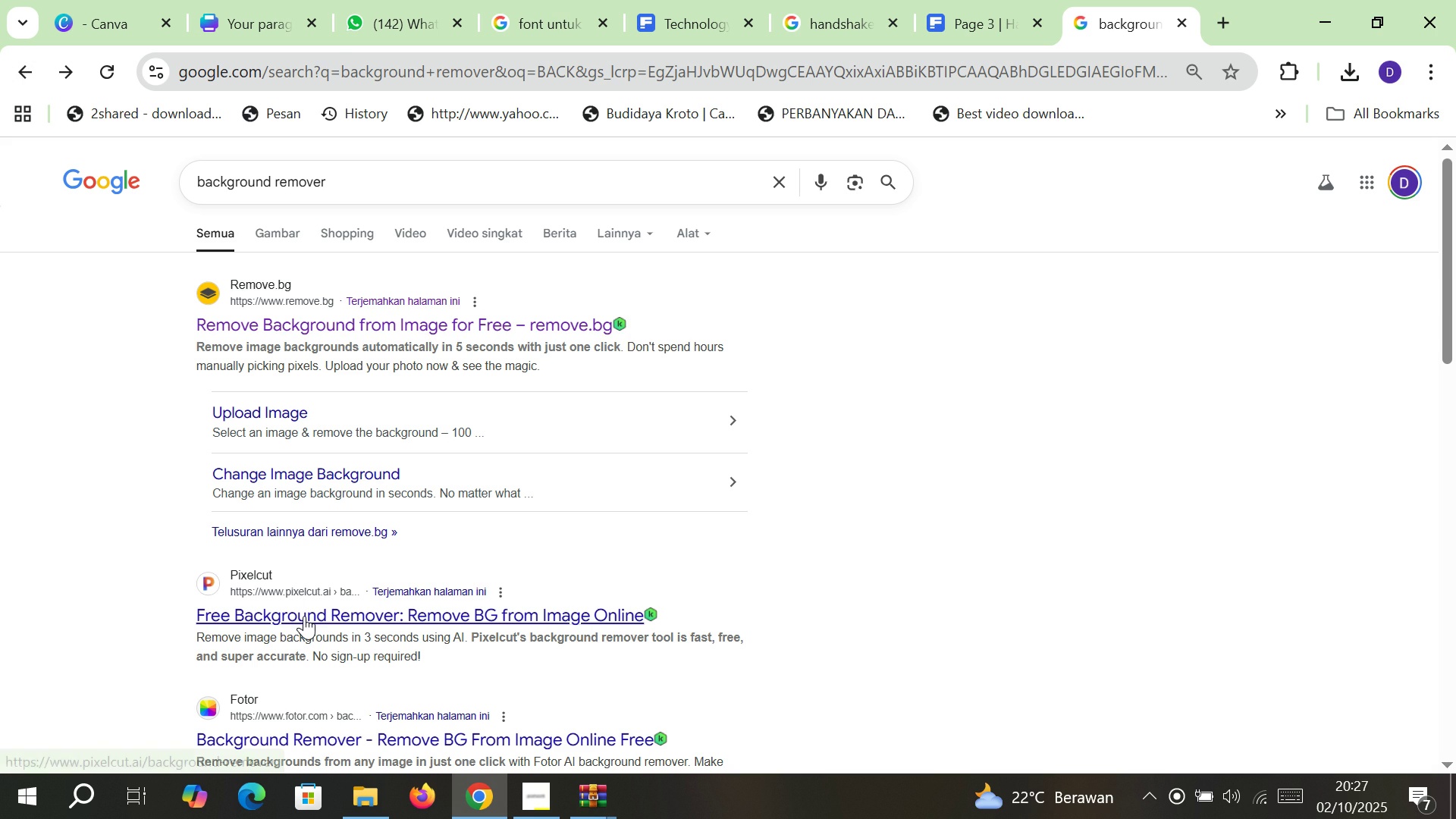 
left_click([304, 616])
 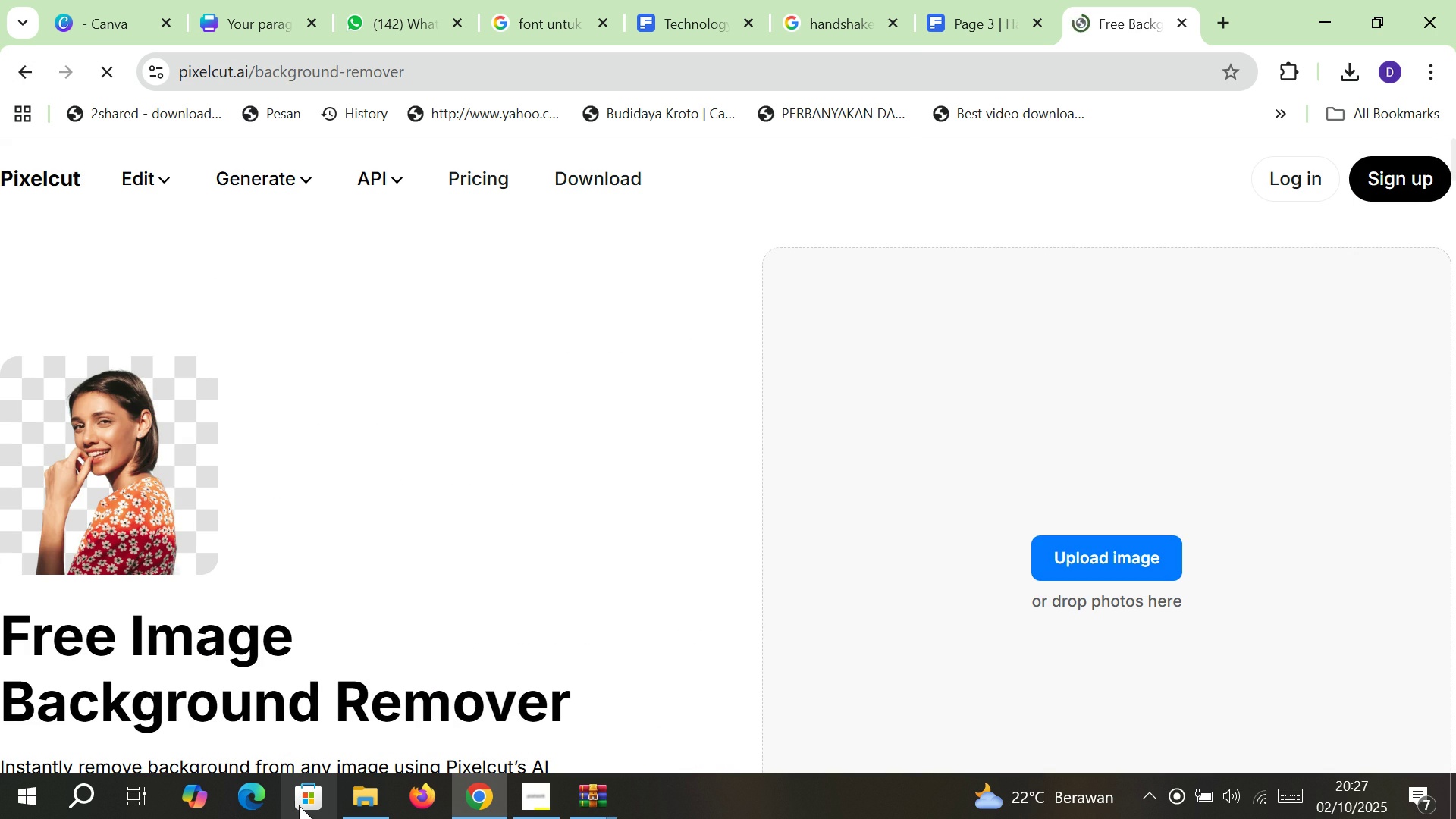 
left_click([350, 807])